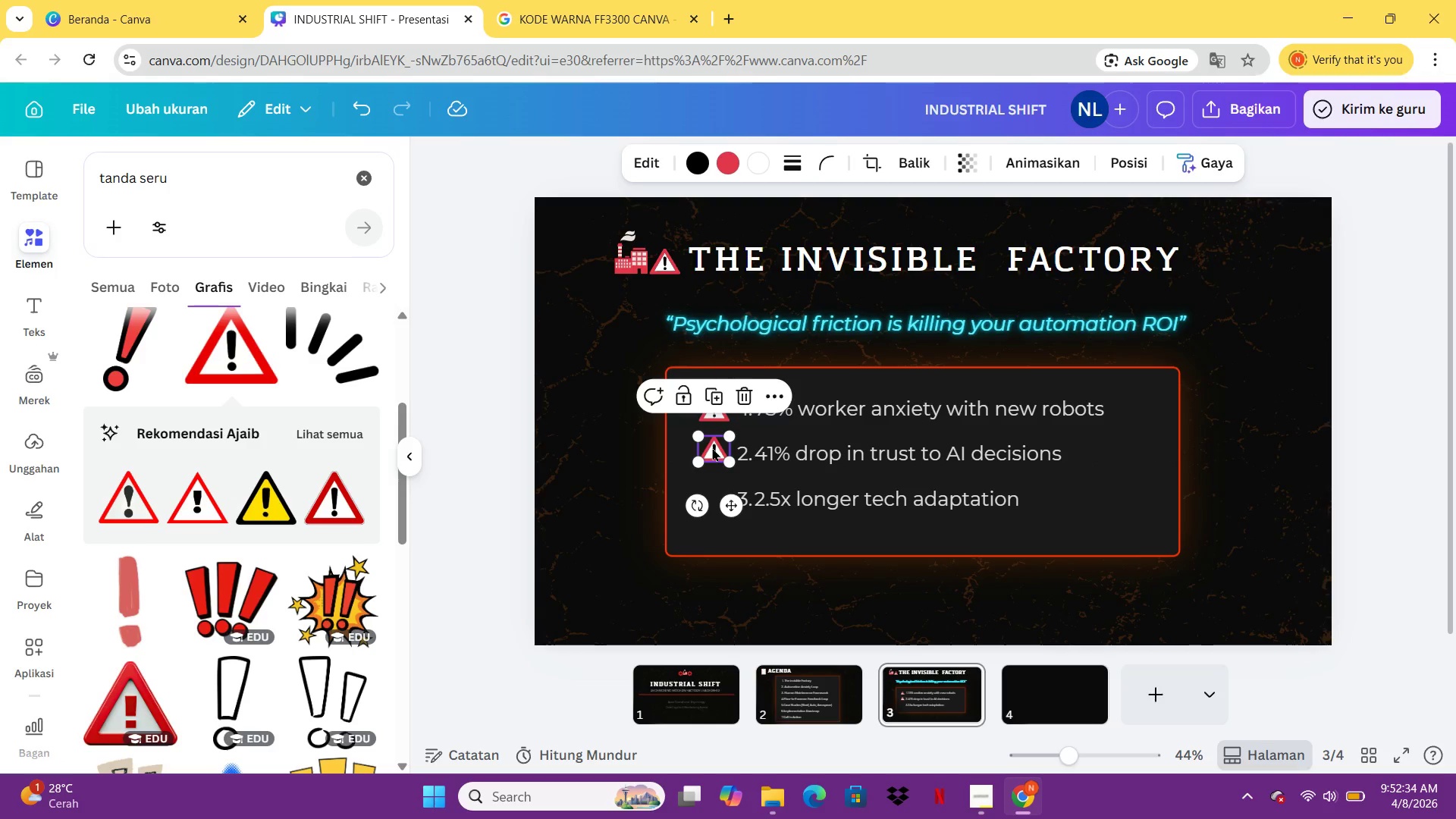 
key(Control+V)
 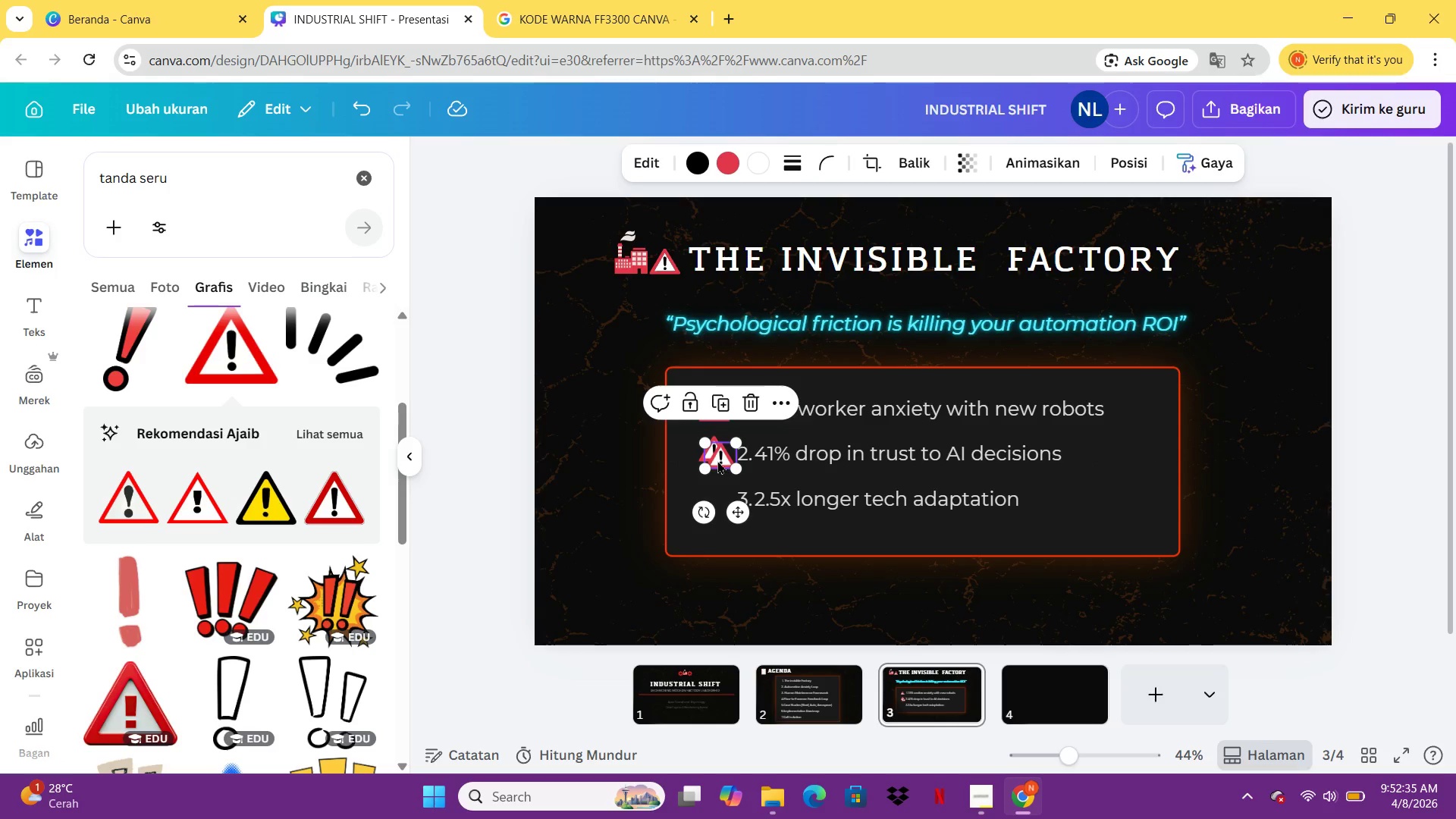 
left_click_drag(start_coordinate=[722, 456], to_coordinate=[714, 497])
 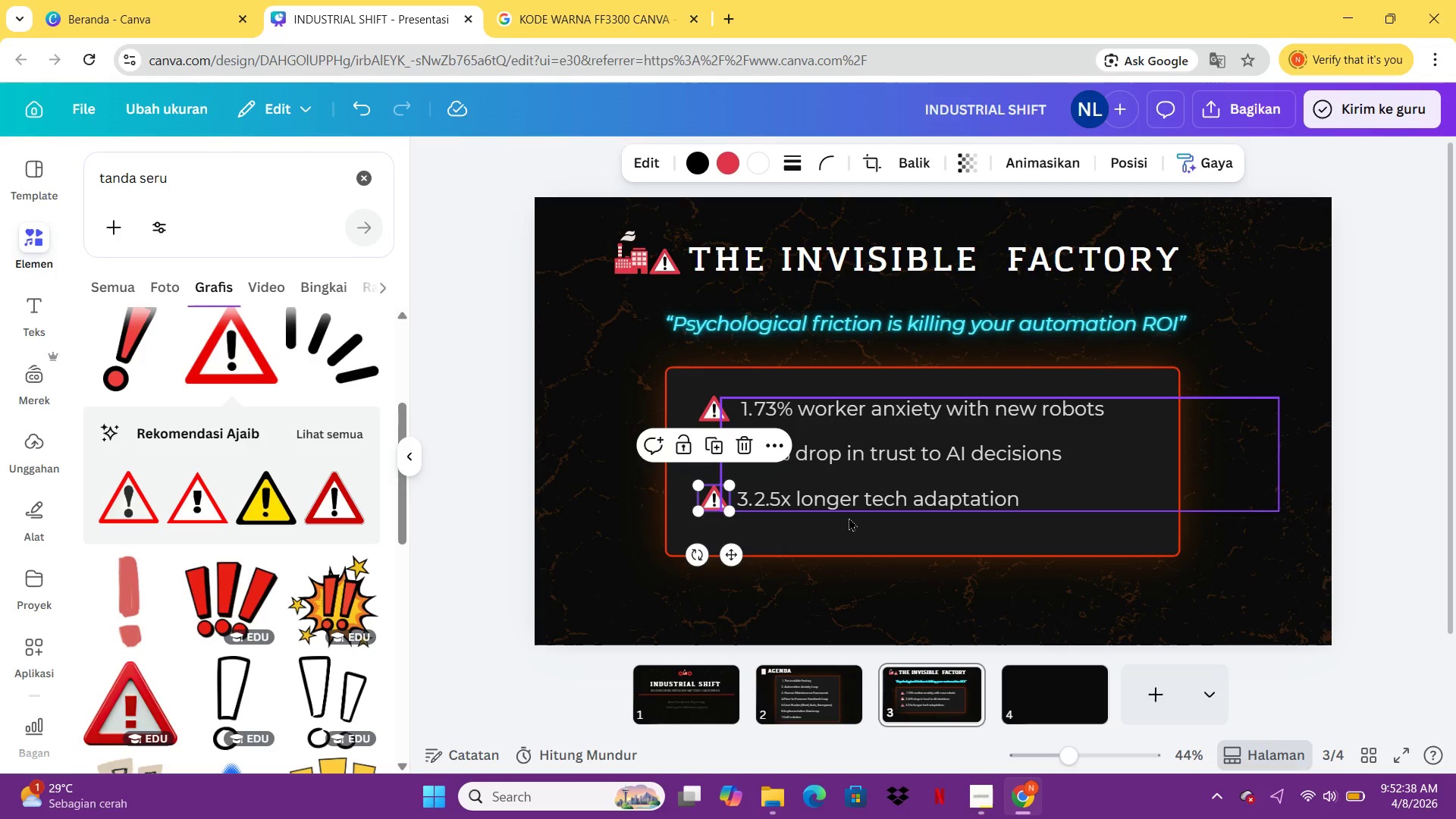 
left_click([849, 517])
 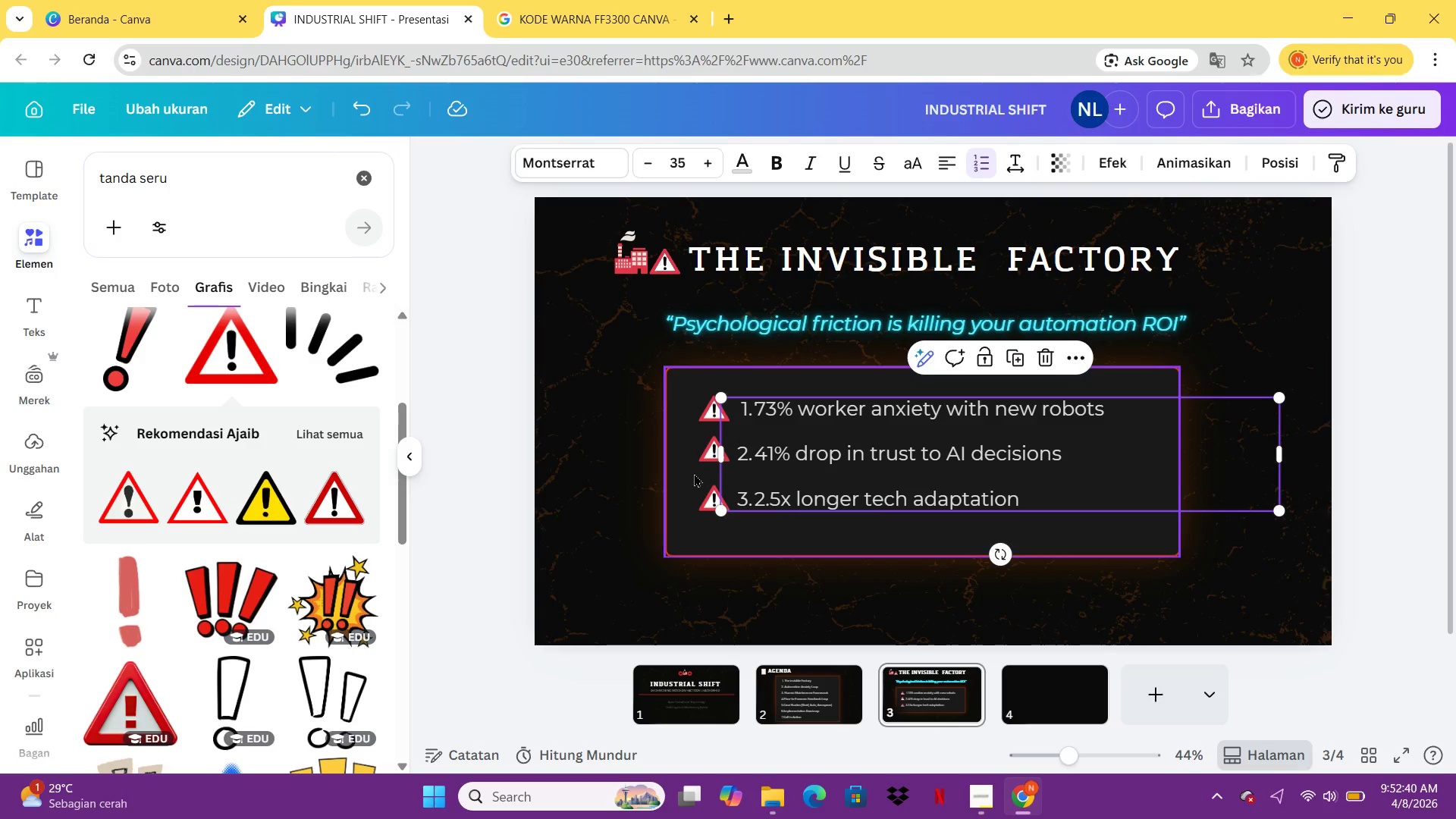 
left_click([703, 454])
 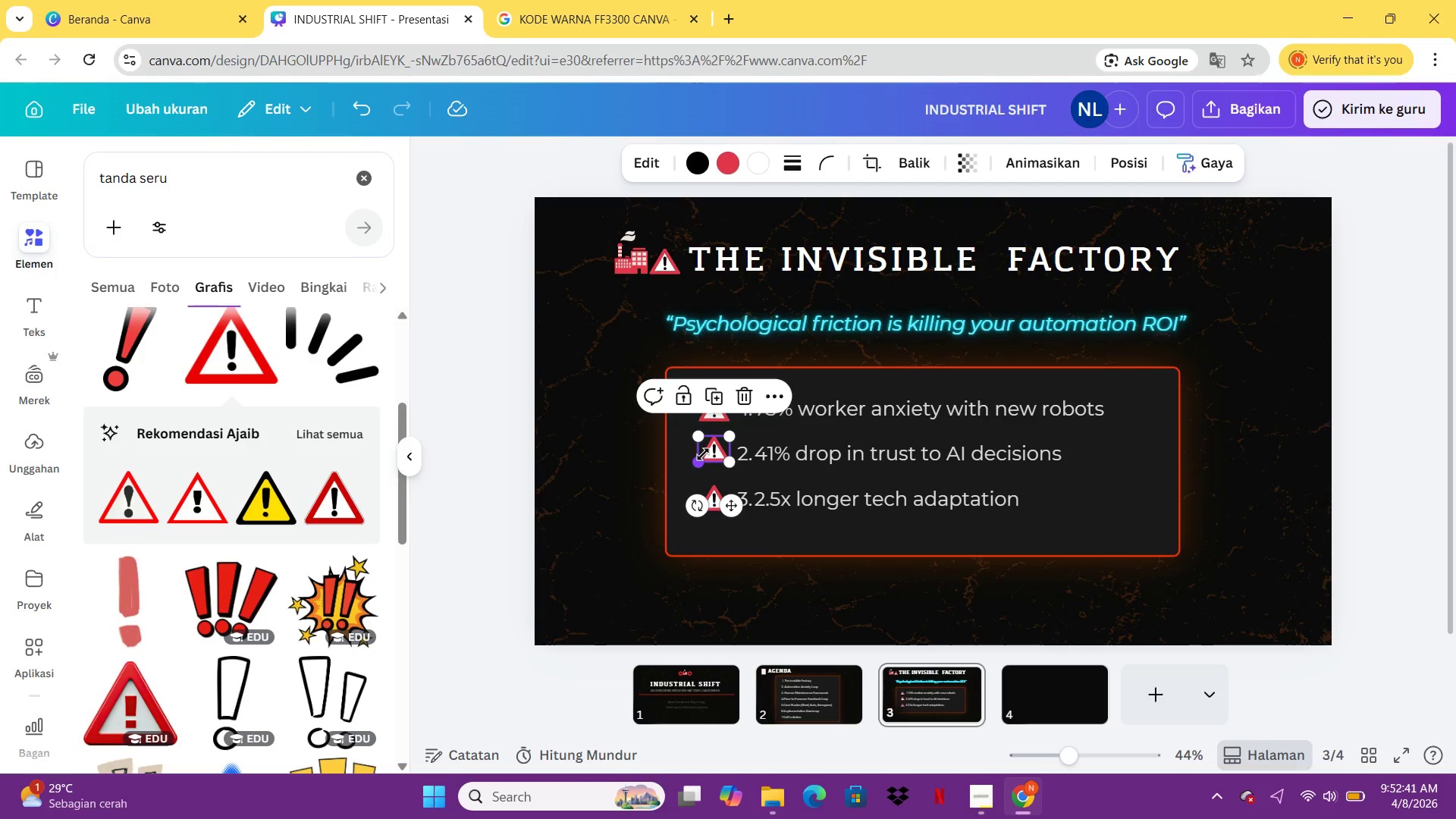 
key(ArrowDown)
 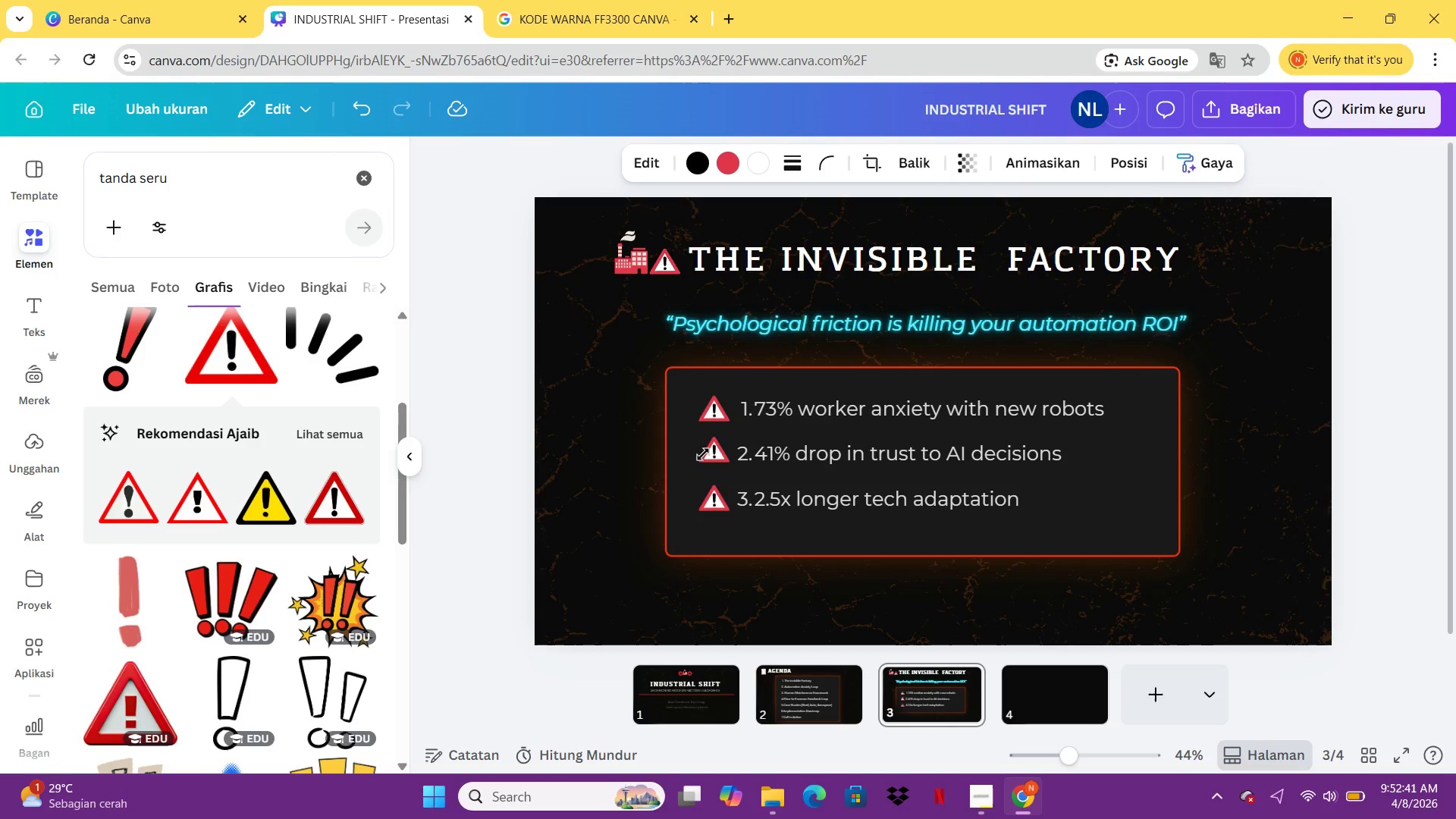 
key(ArrowDown)
 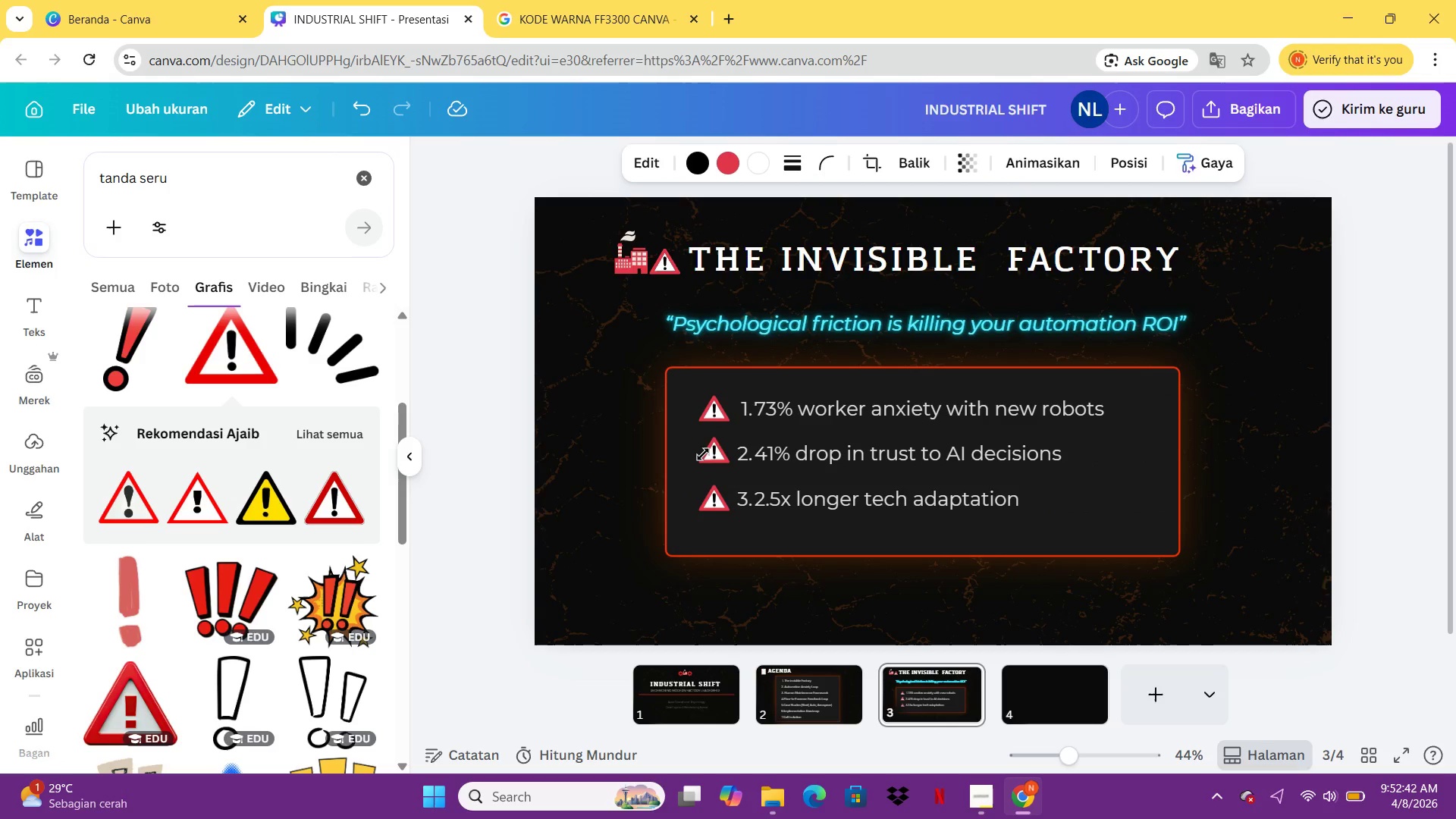 
key(ArrowDown)
 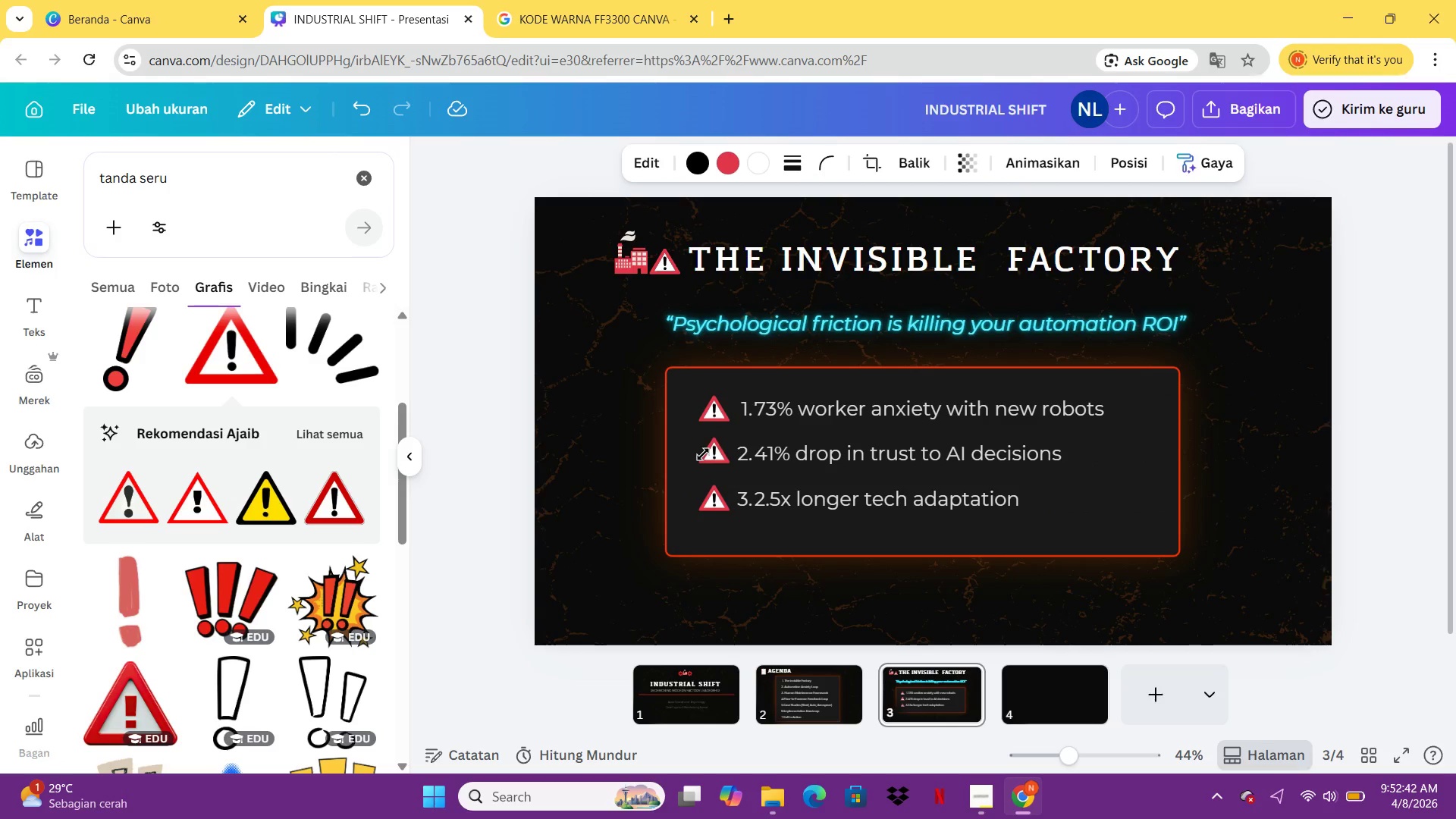 
hold_key(key=ArrowDown, duration=0.66)
 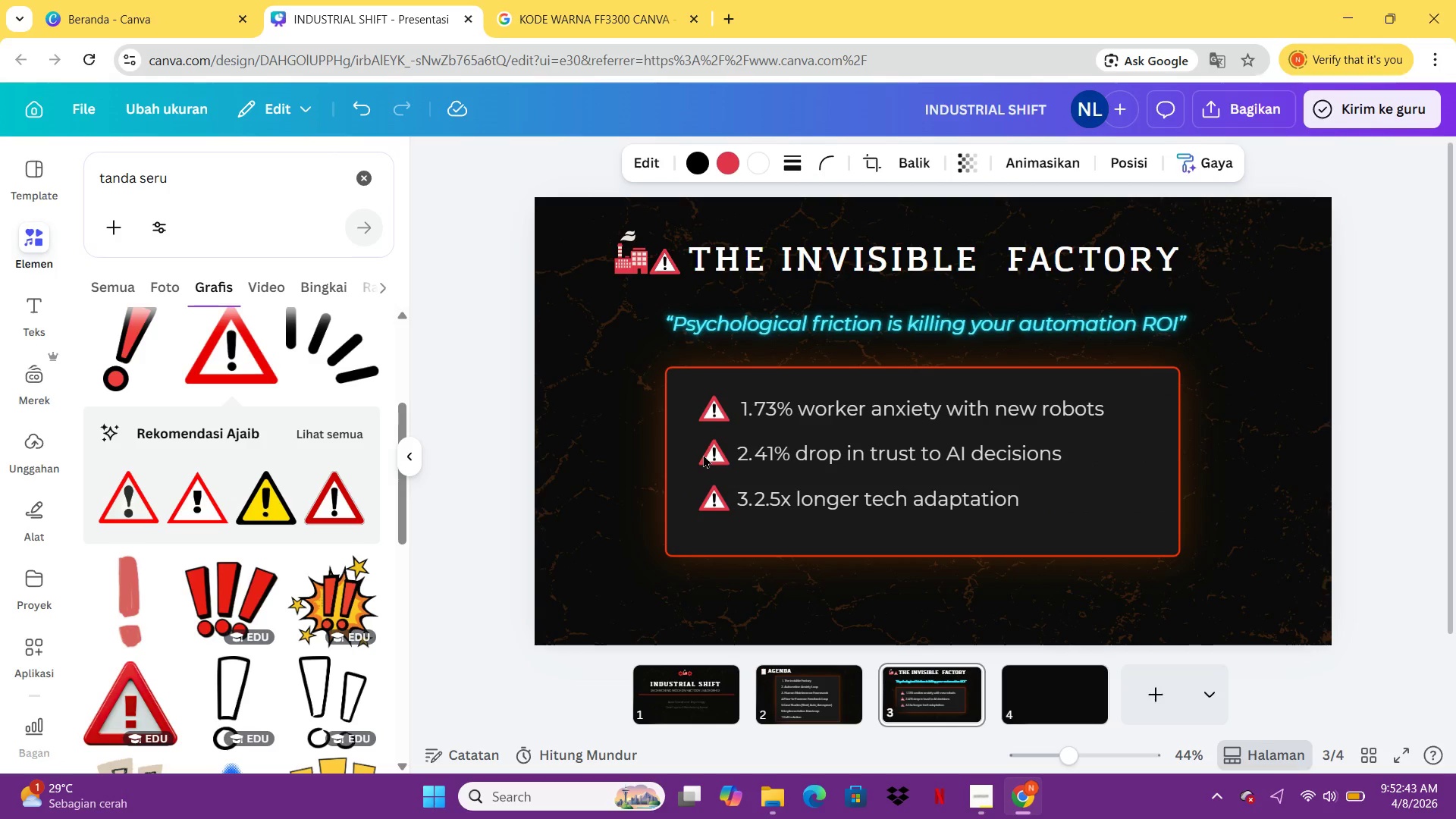 
key(ArrowDown)
 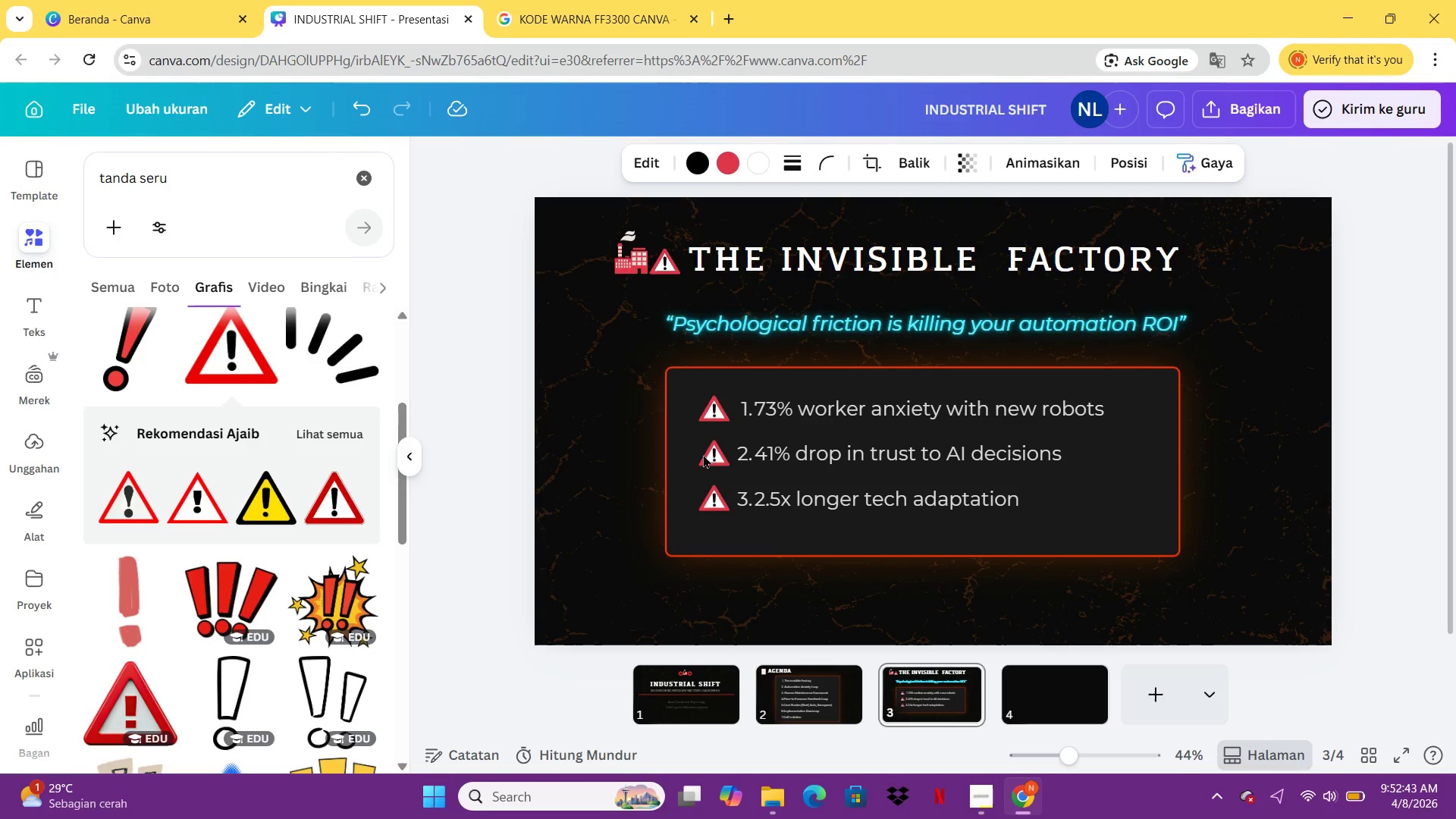 
key(ArrowDown)
 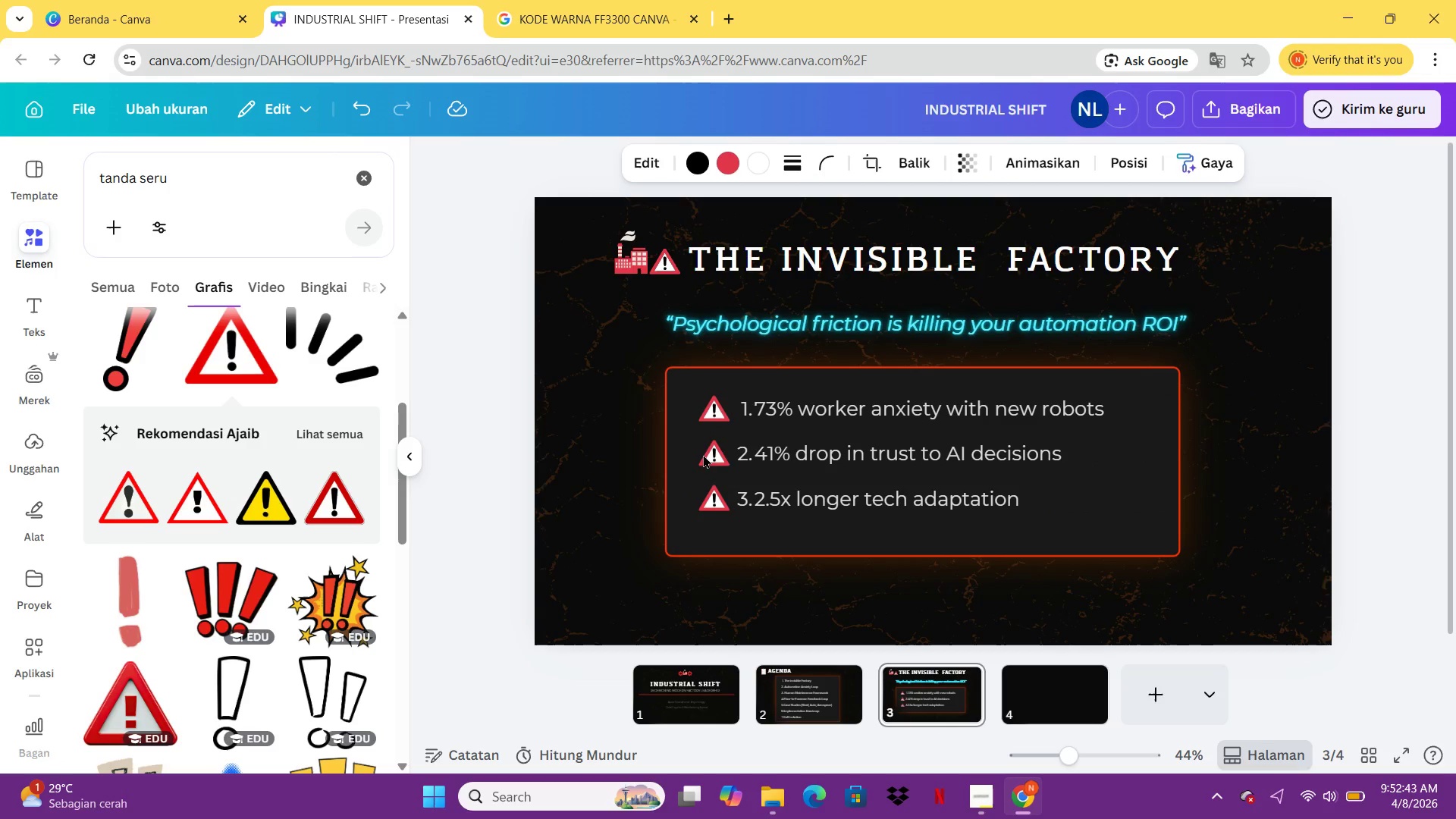 
key(ArrowDown)
 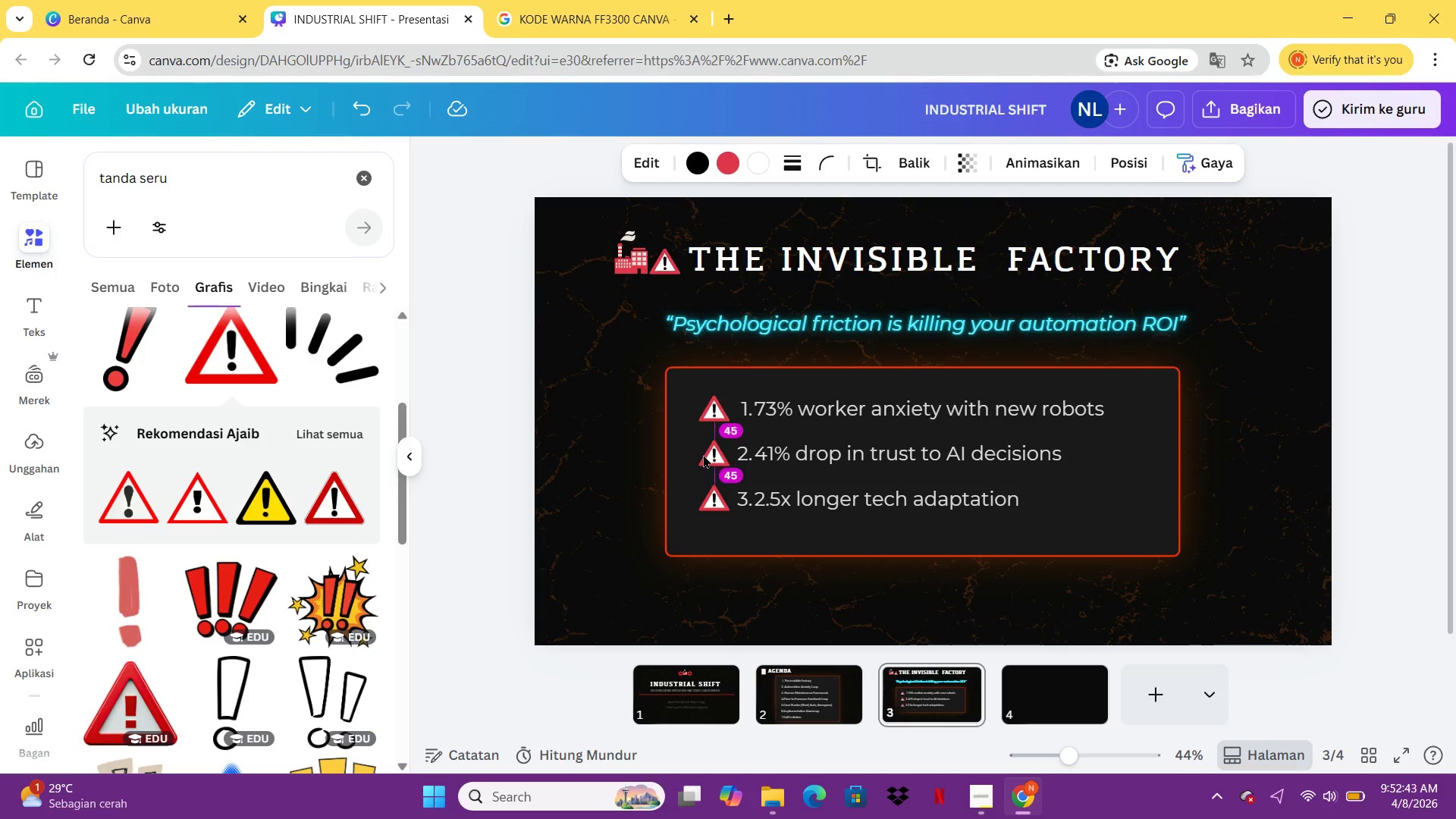 
key(ArrowDown)
 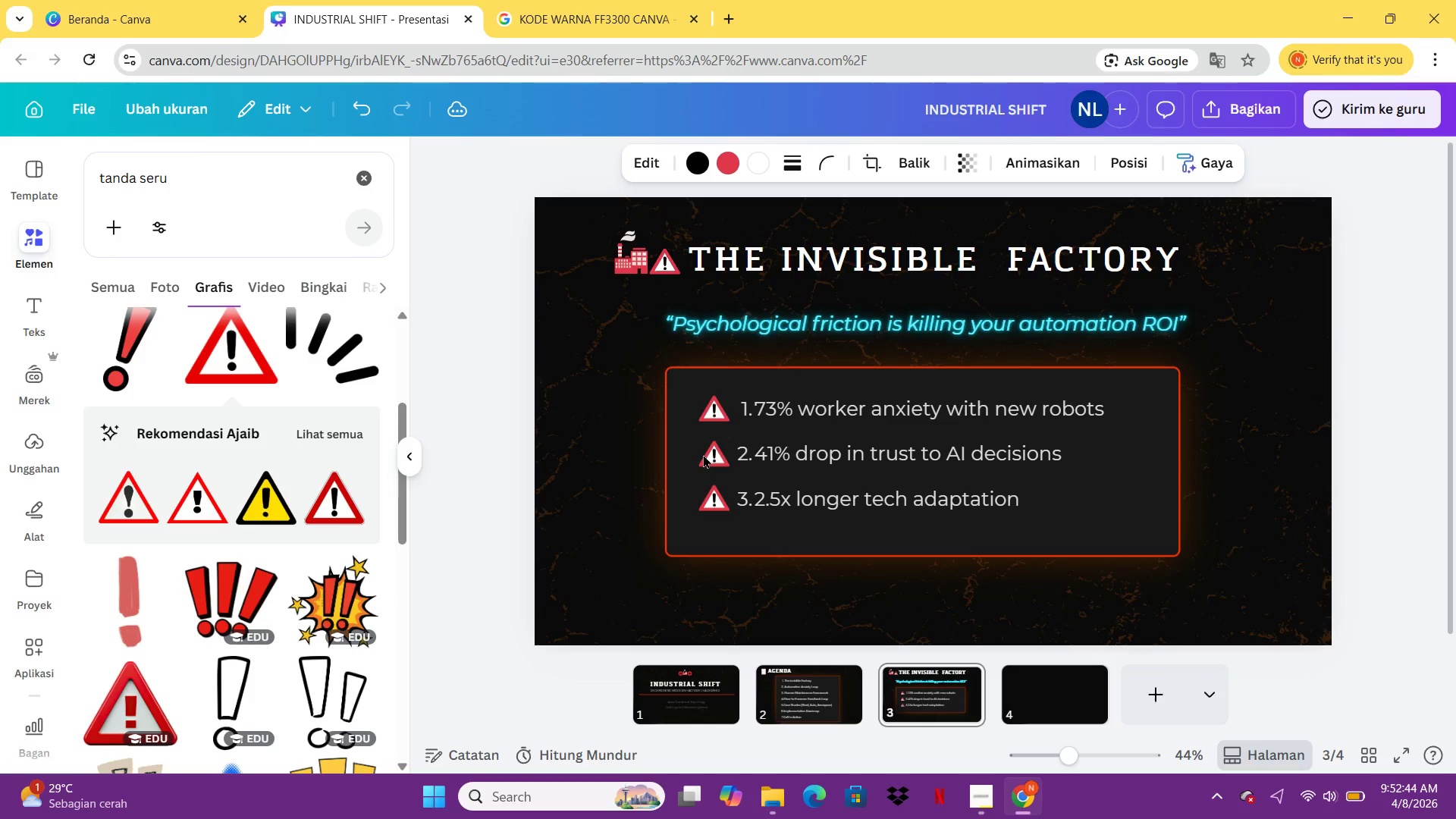 
key(ArrowUp)
 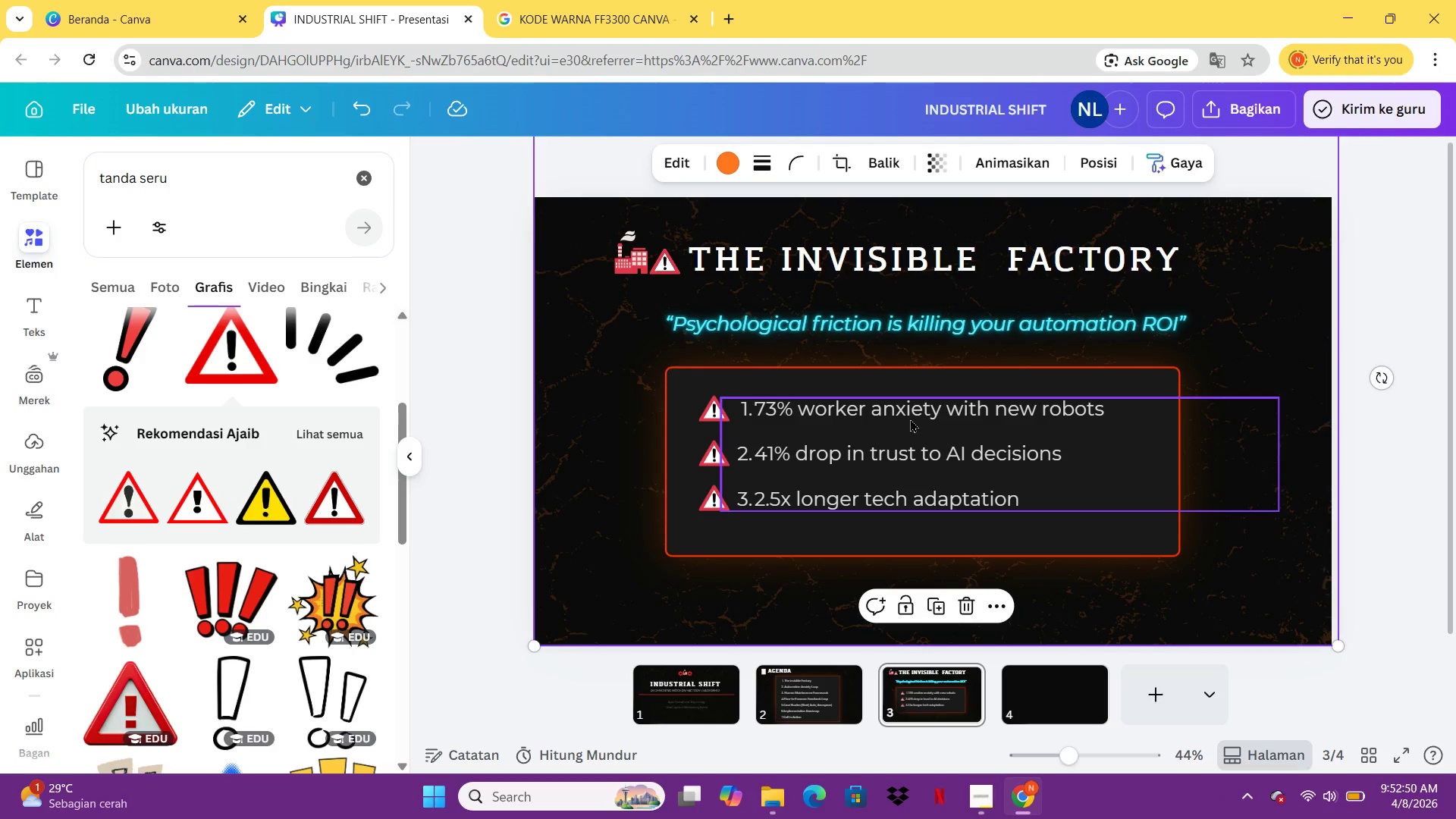 
wait(7.51)
 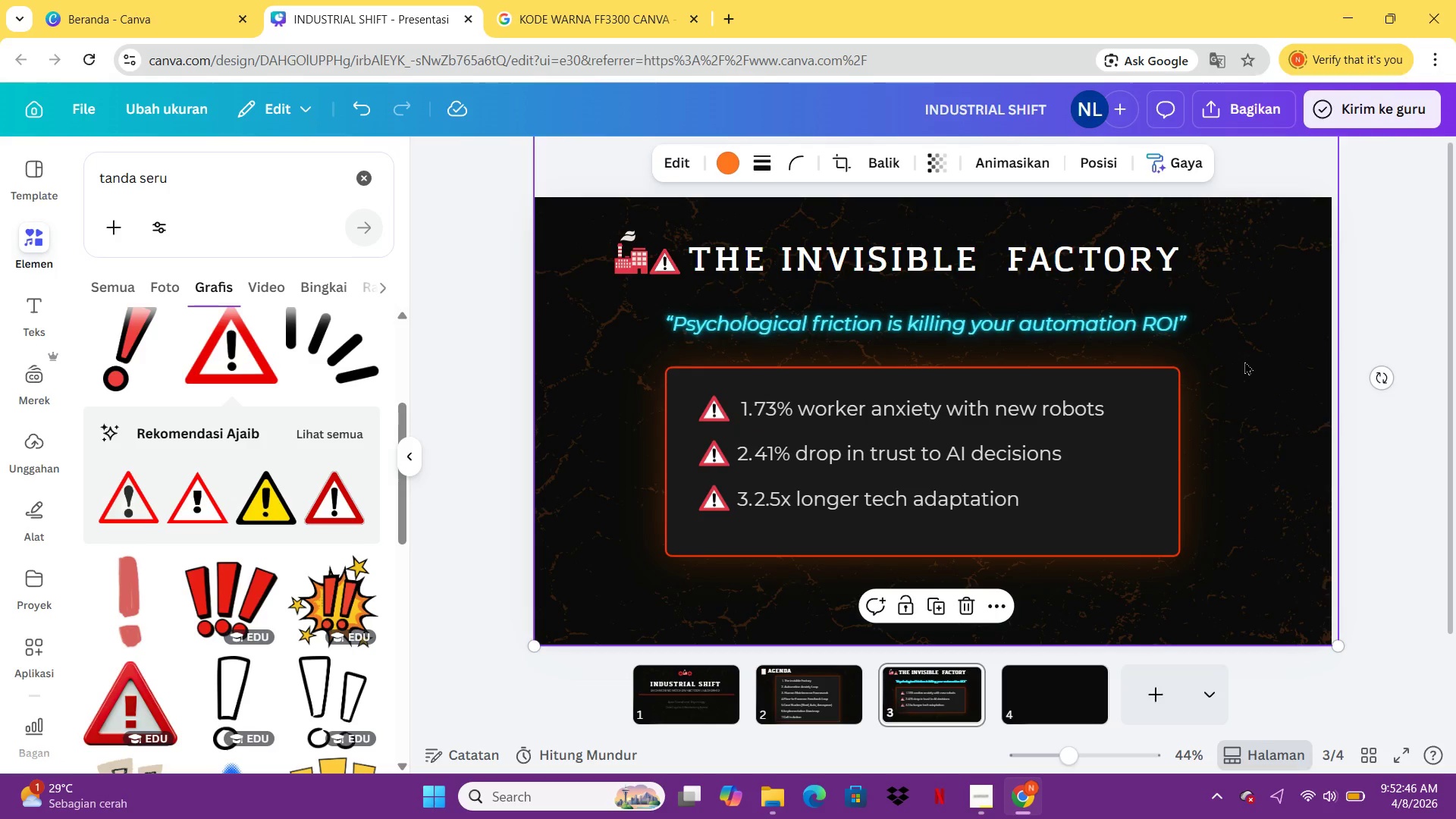 
double_click([754, 499])
 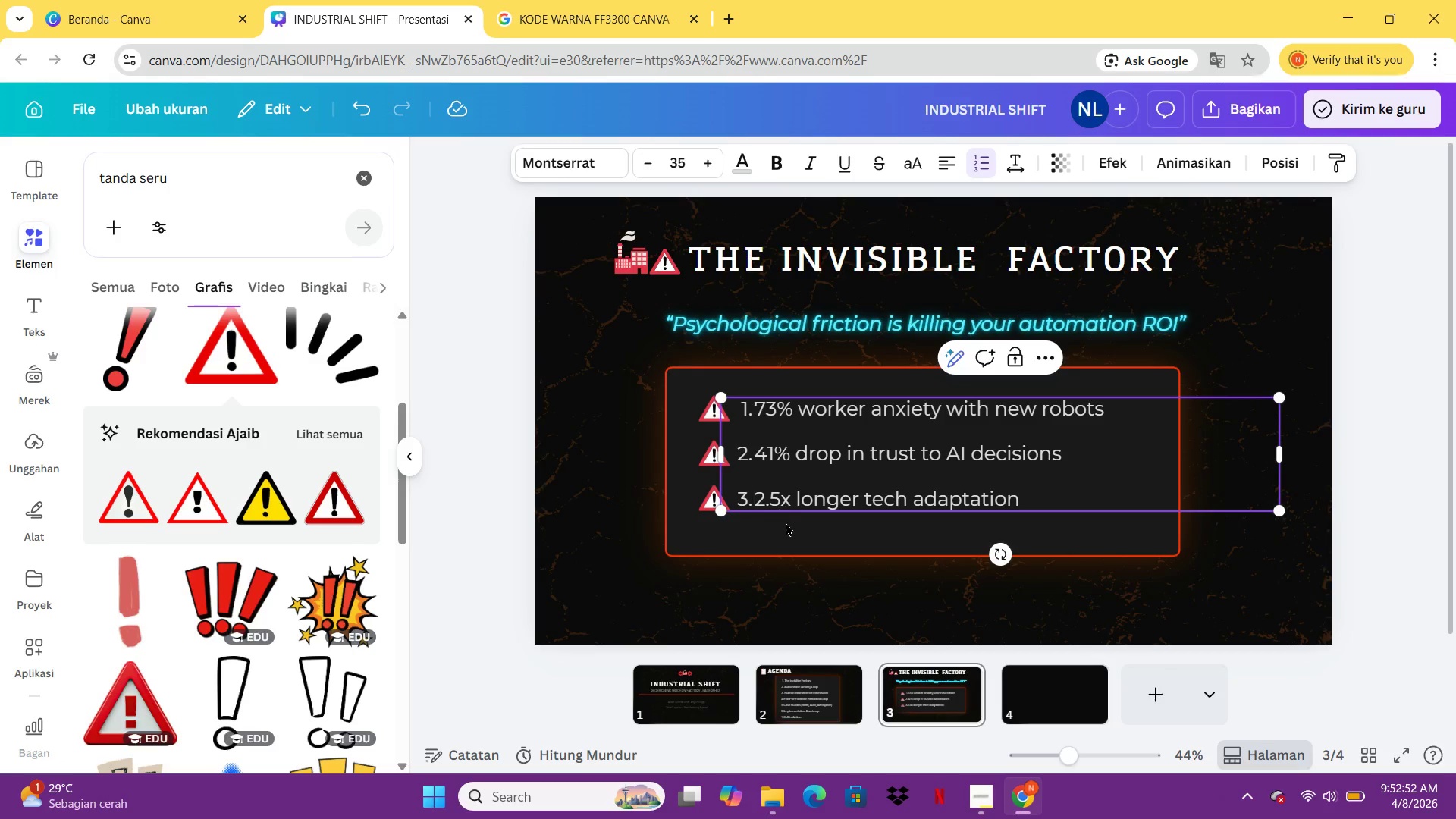 
key(Space)
 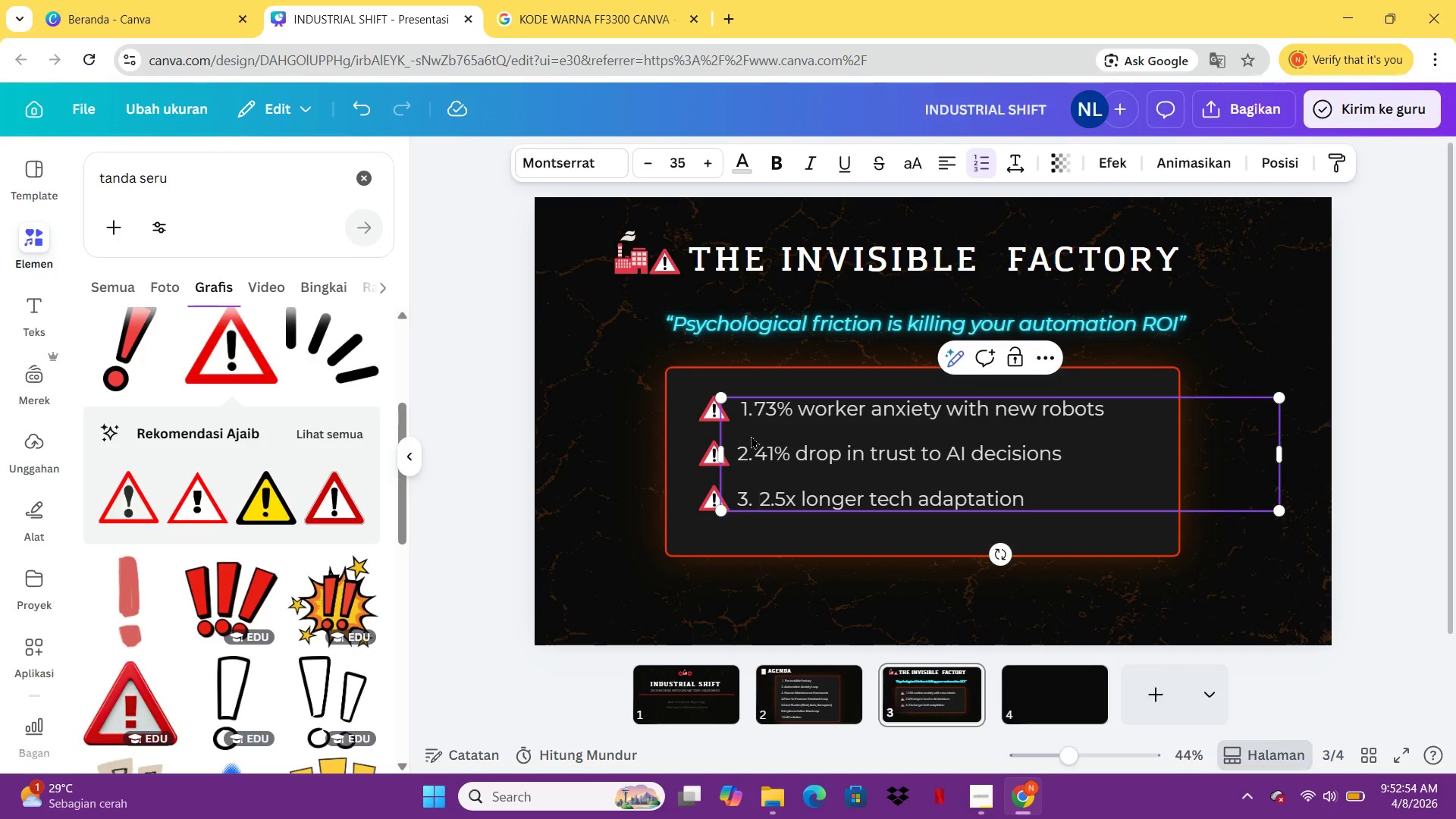 
left_click([759, 455])
 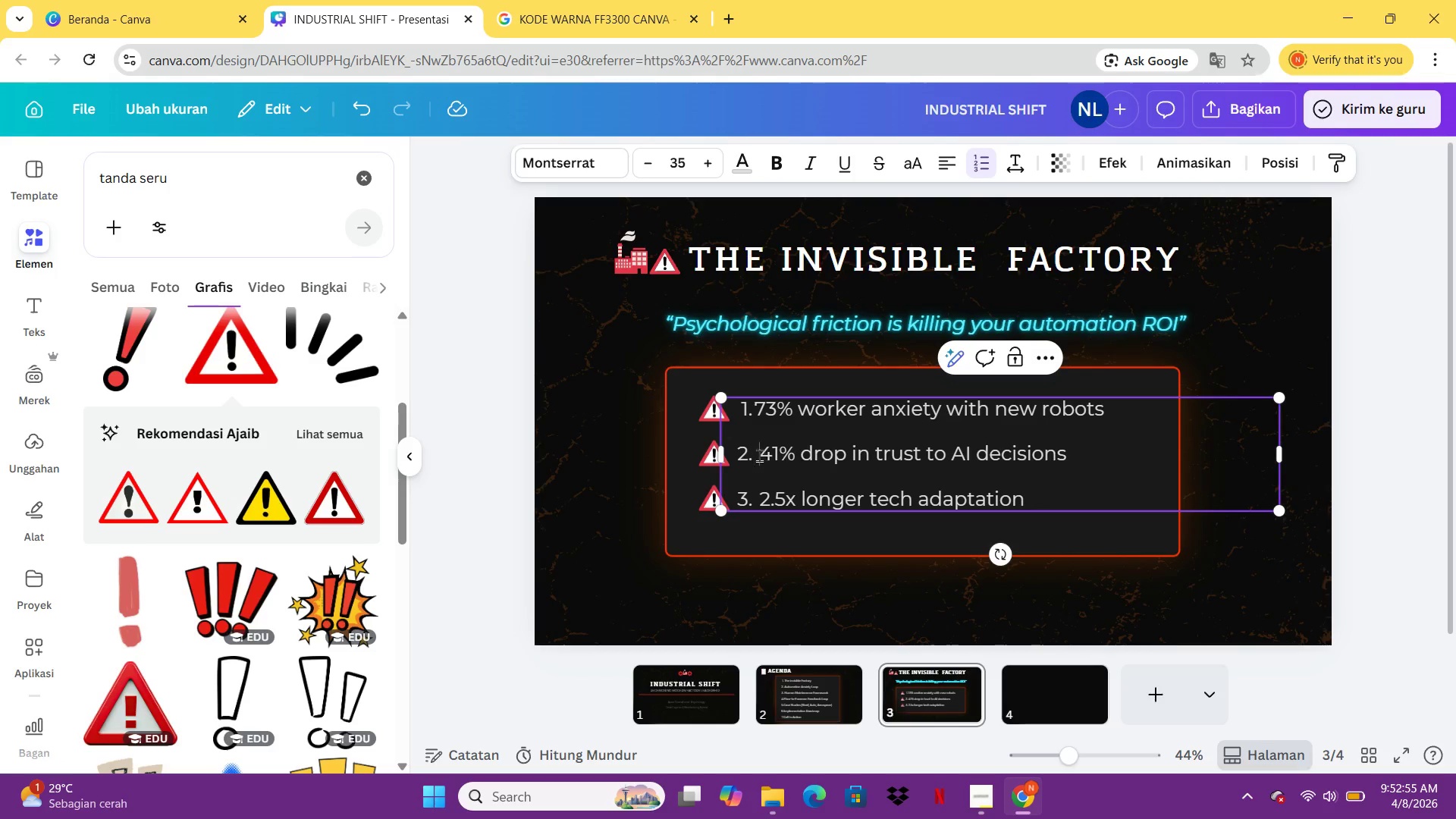 
key(Space)
 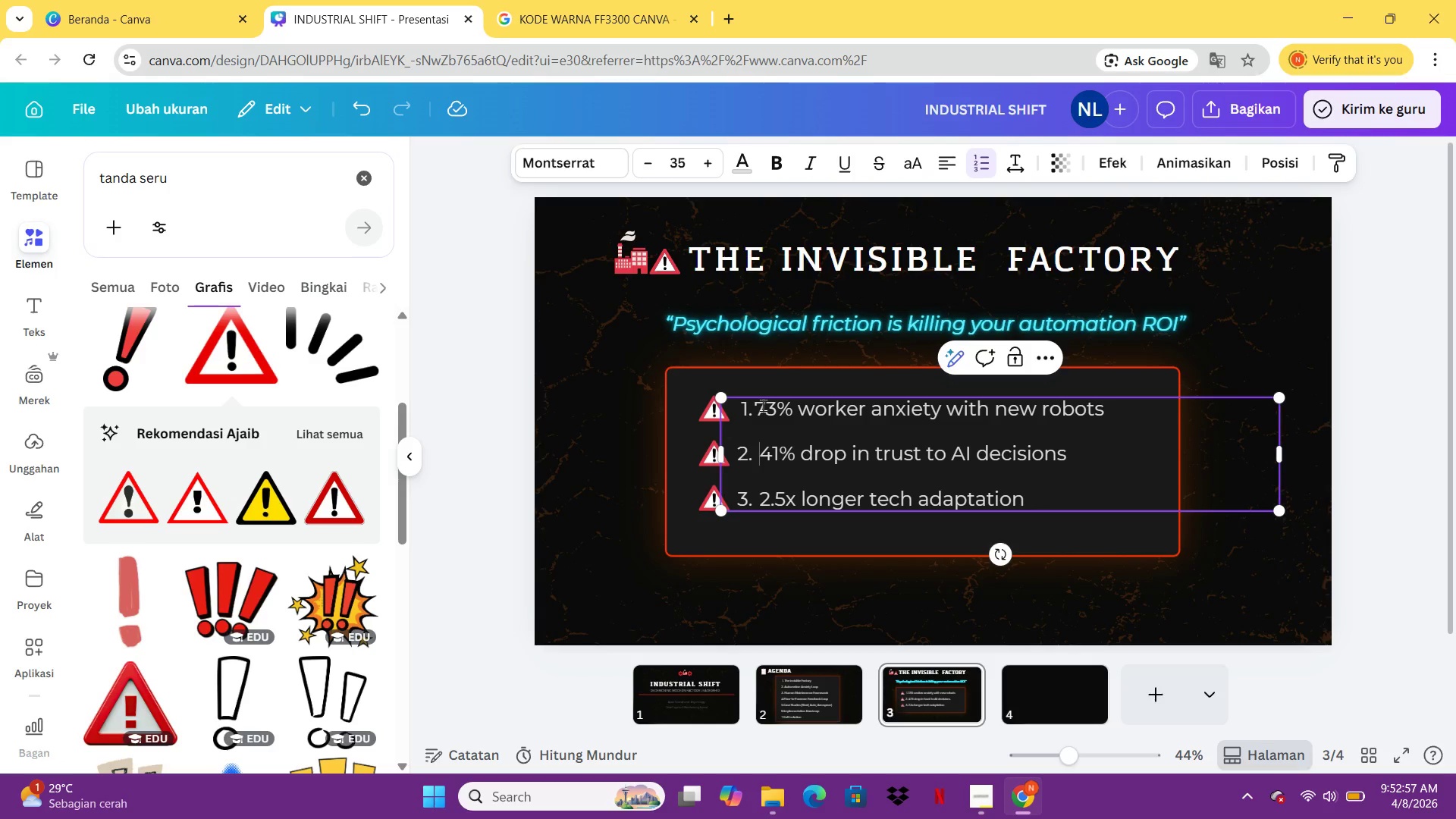 
left_click([761, 406])
 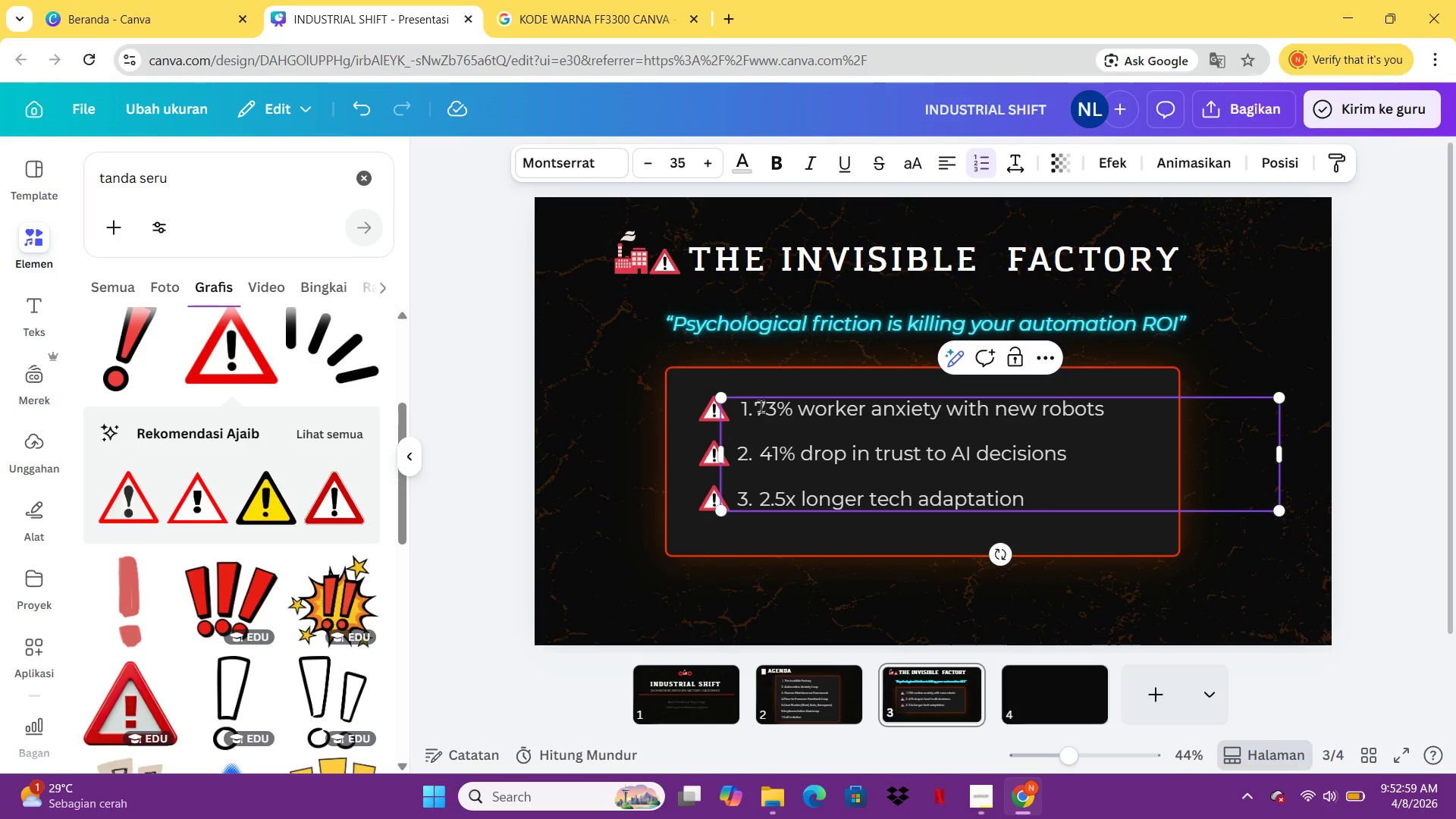 
key(ArrowLeft)